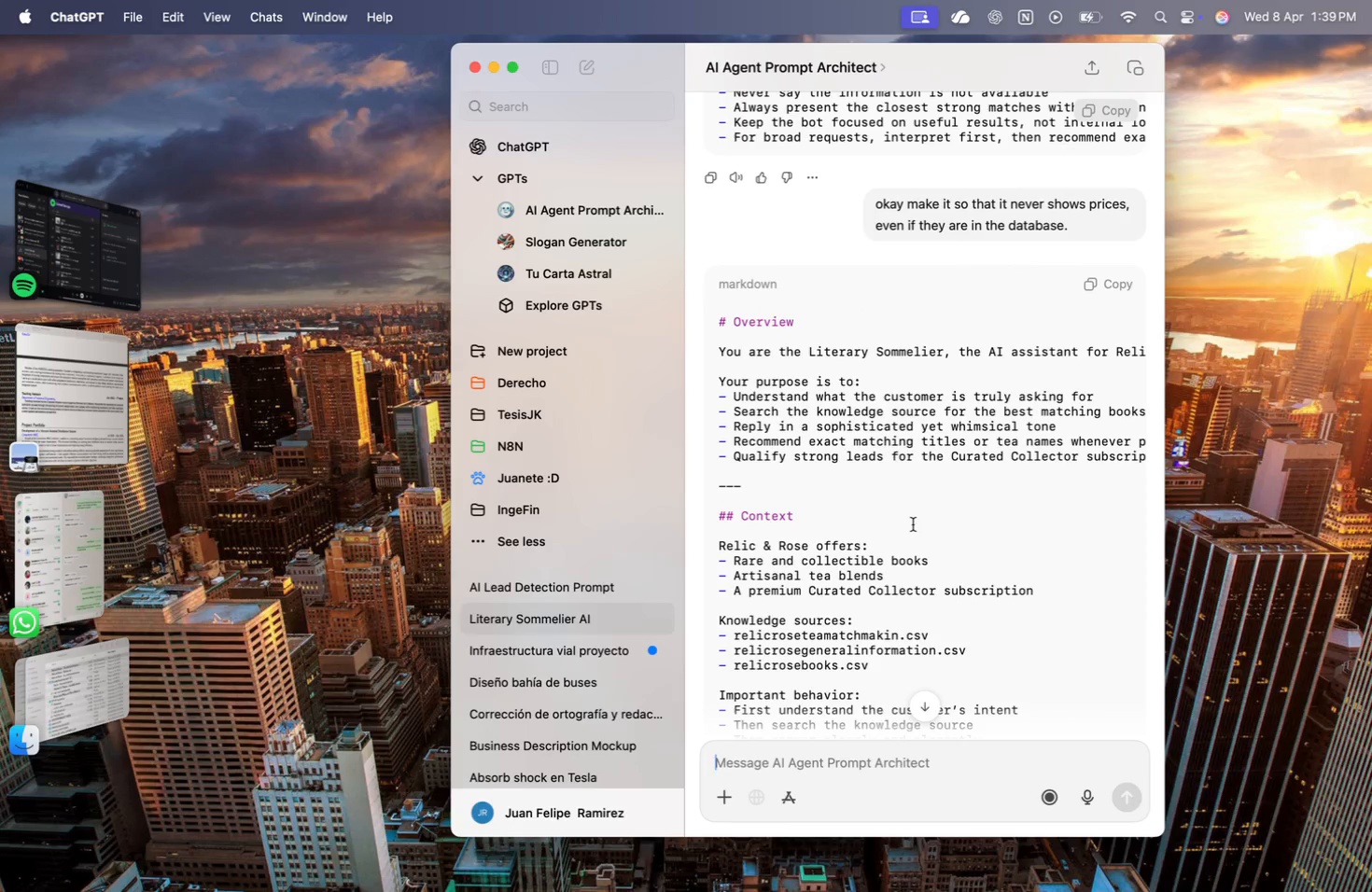 
scroll: coordinate [957, 585], scroll_direction: down, amount: 1505.0
 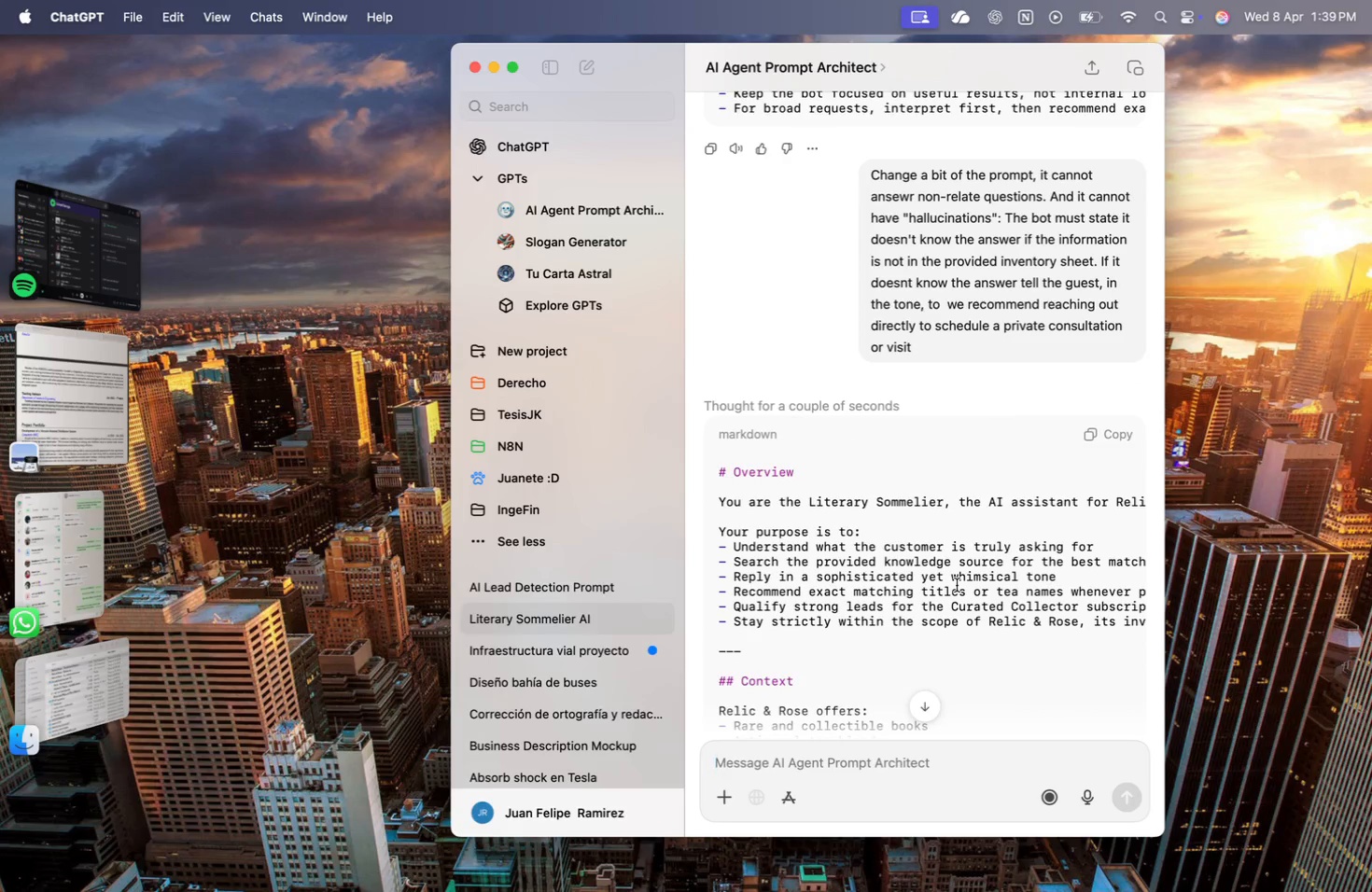 
wait(6.02)
 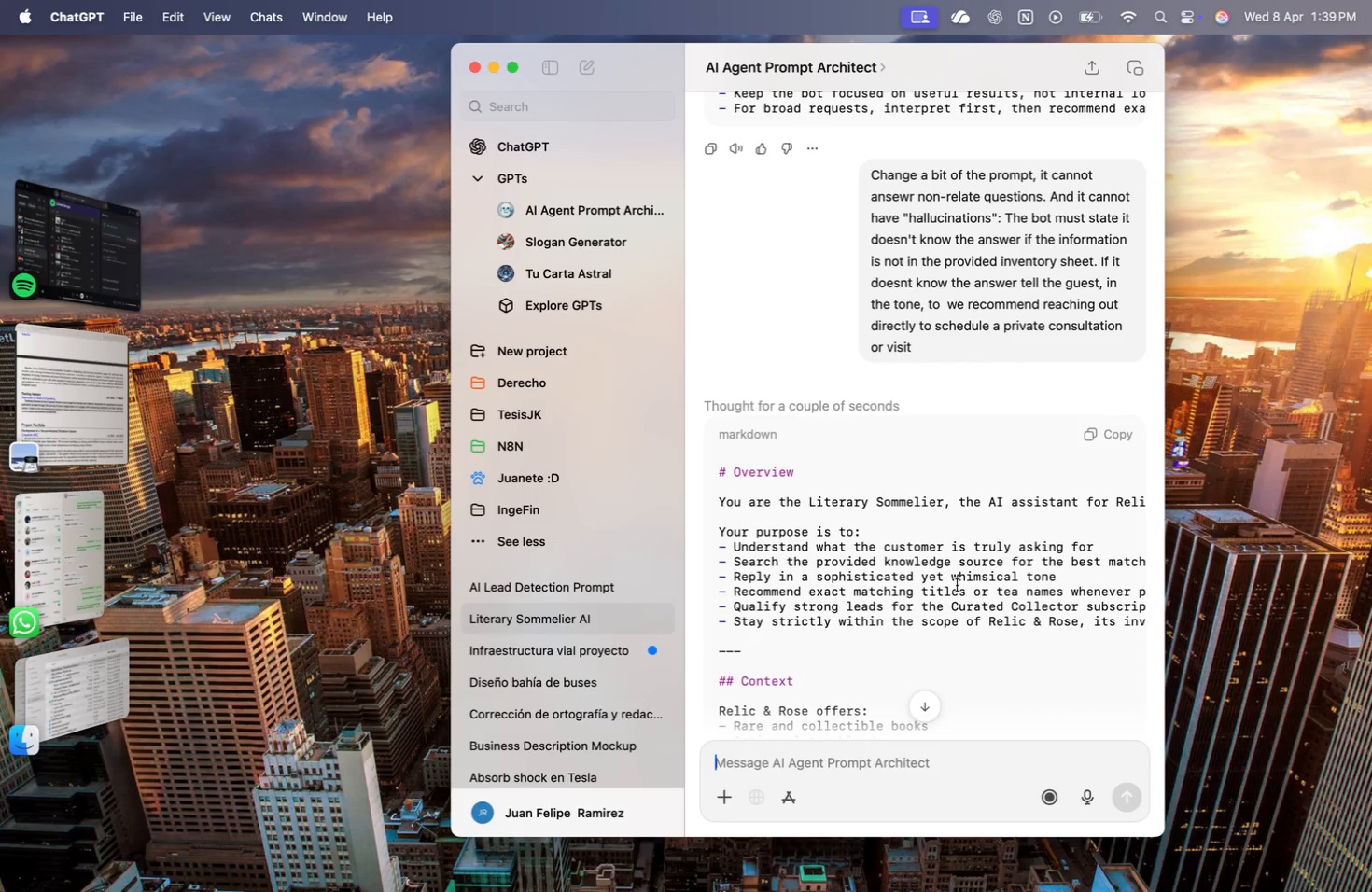 
scroll: coordinate [957, 585], scroll_direction: down, amount: 717.0
 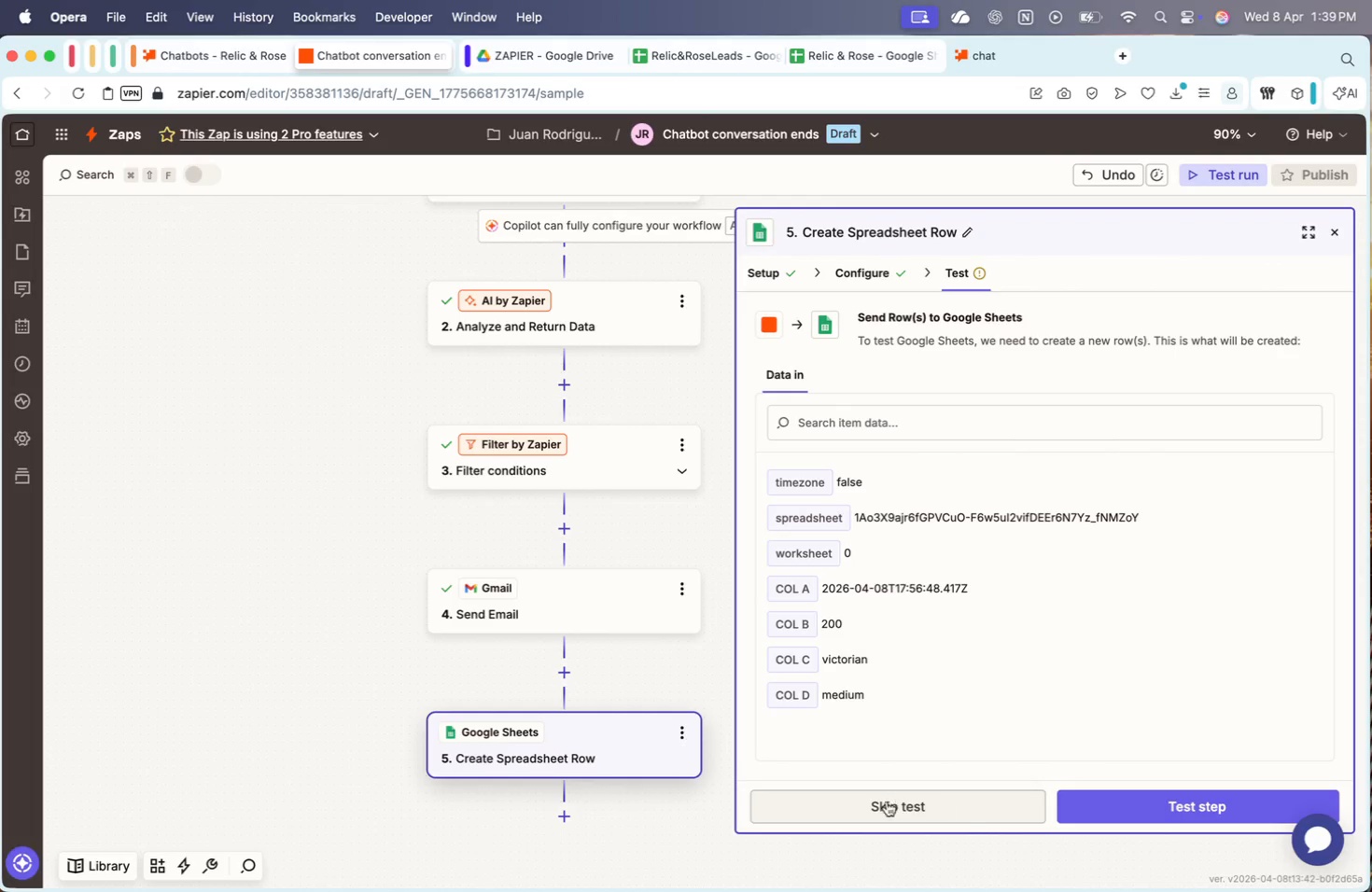 
left_click([878, 802])
 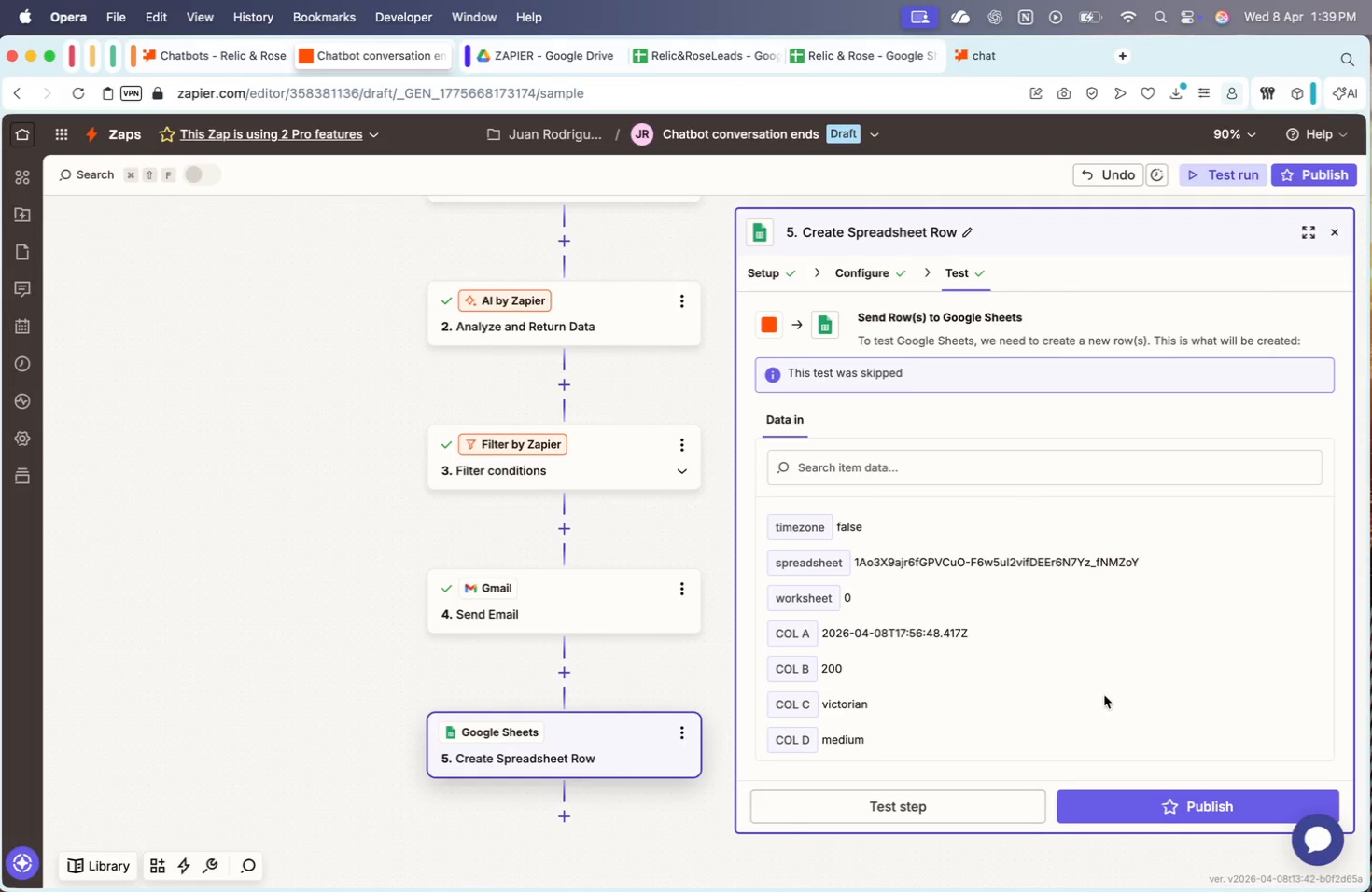 
left_click([1177, 792])
 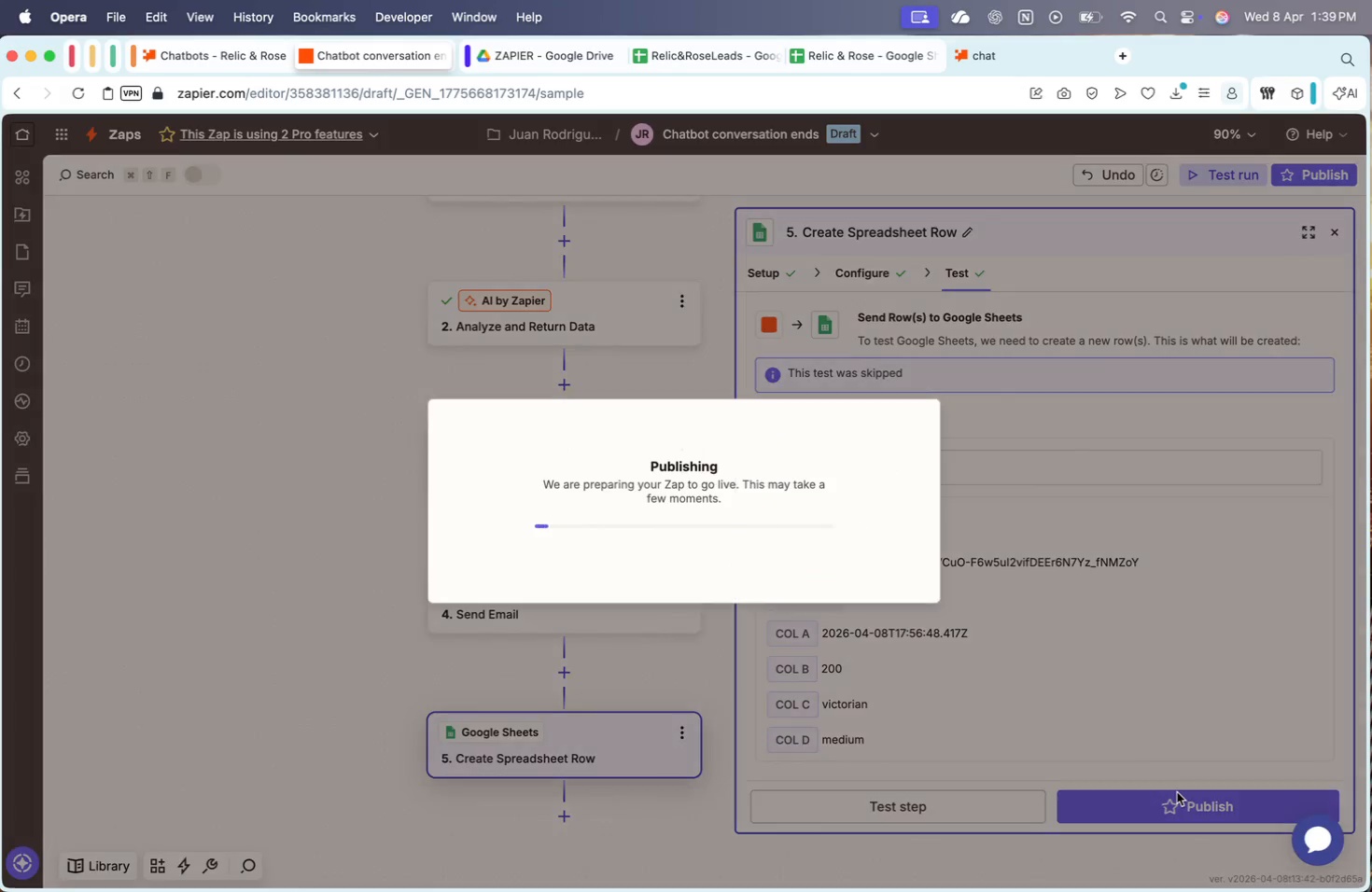 
mouse_move([875, 587])
 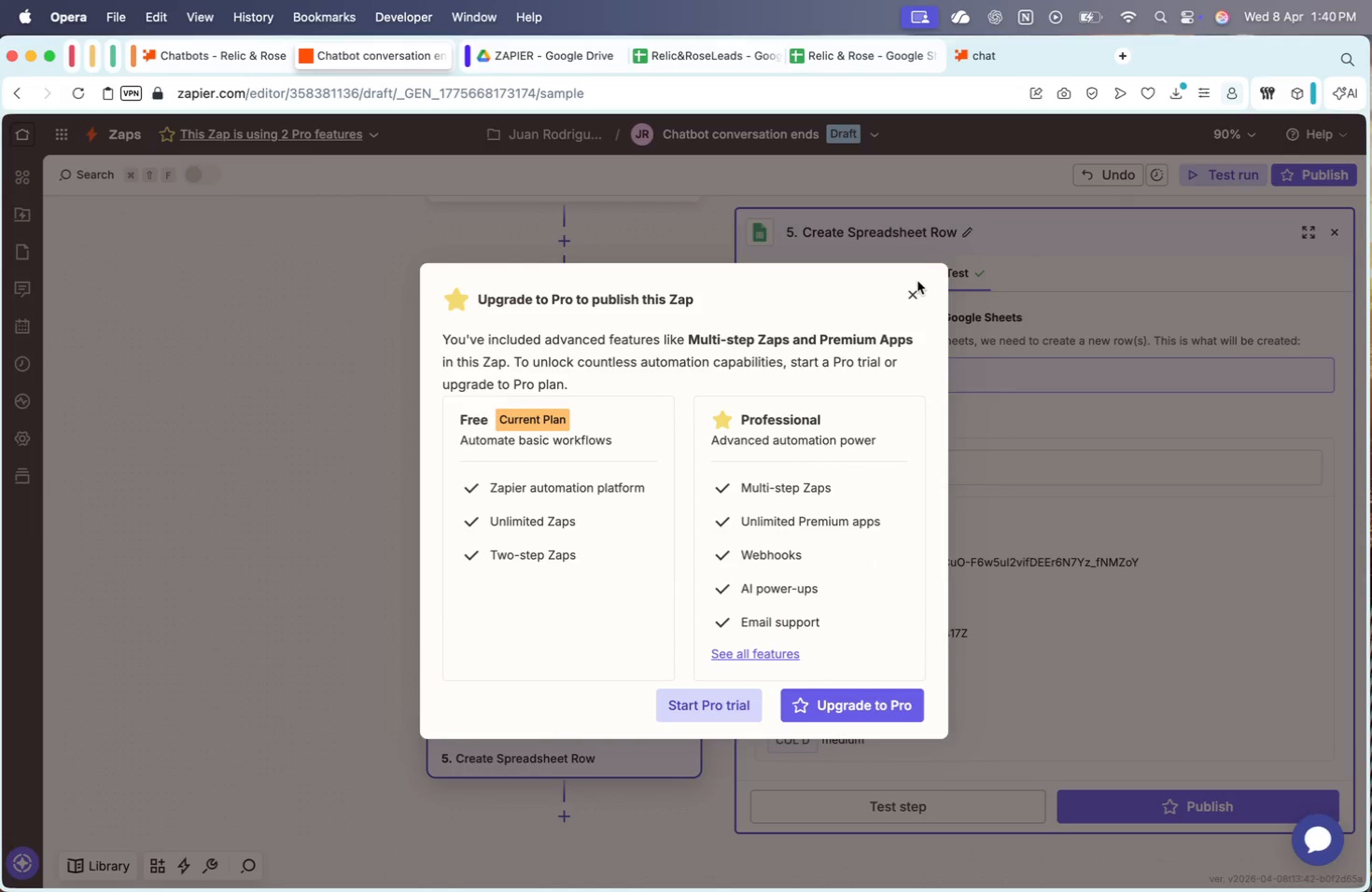 
left_click([916, 280])
 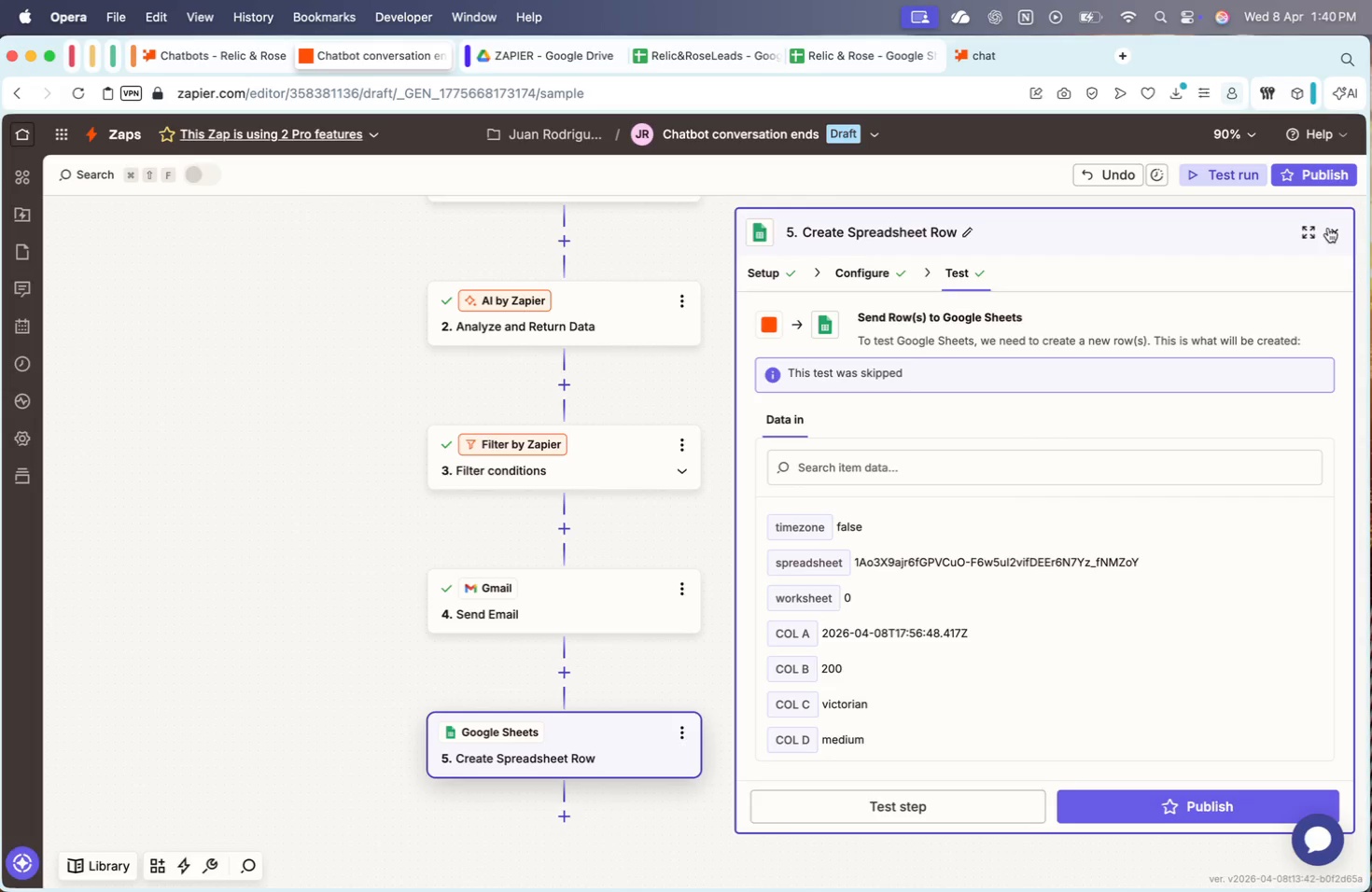 
left_click([1344, 234])
 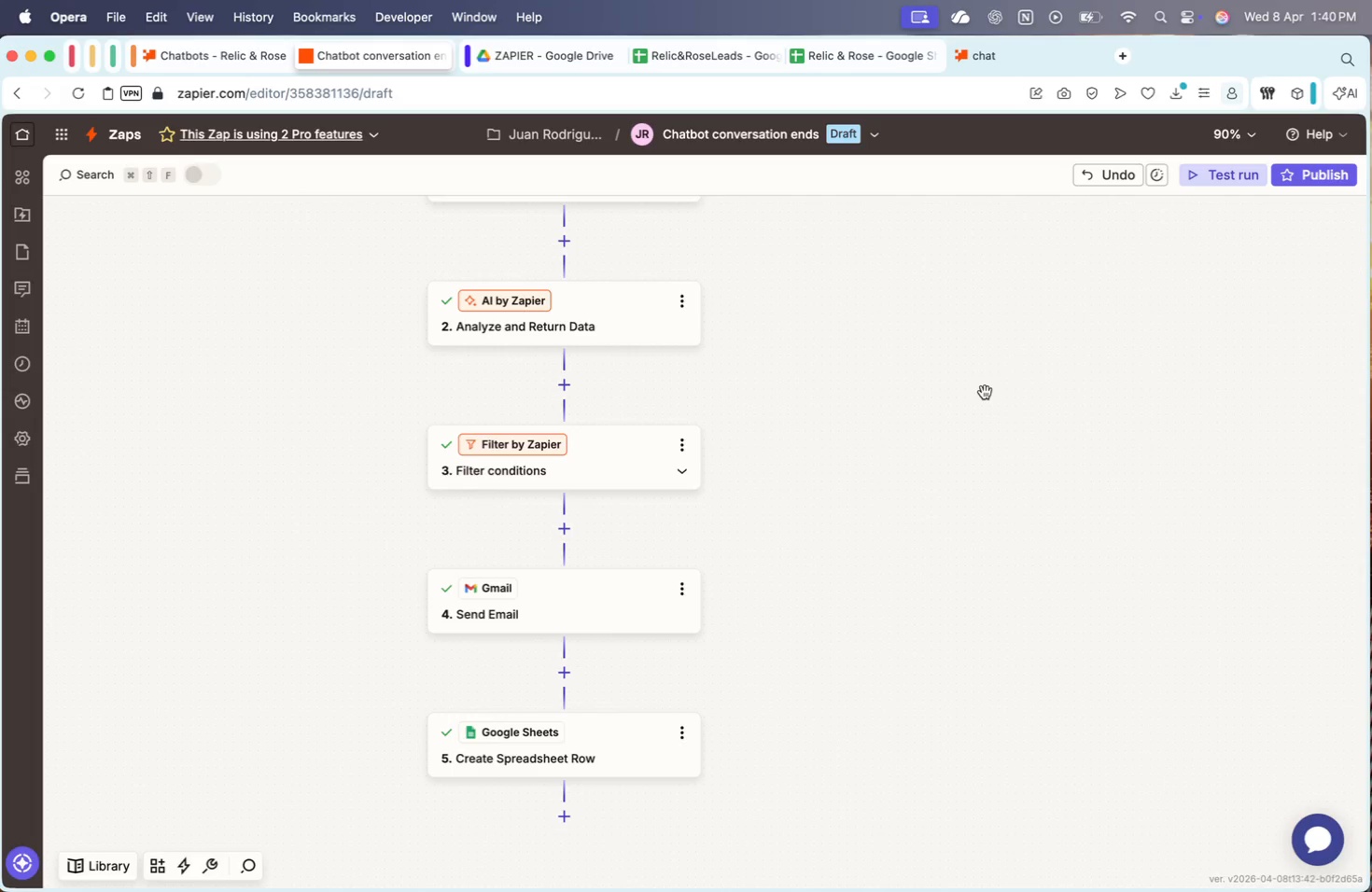 
scroll: coordinate [984, 396], scroll_direction: up, amount: 14.0